 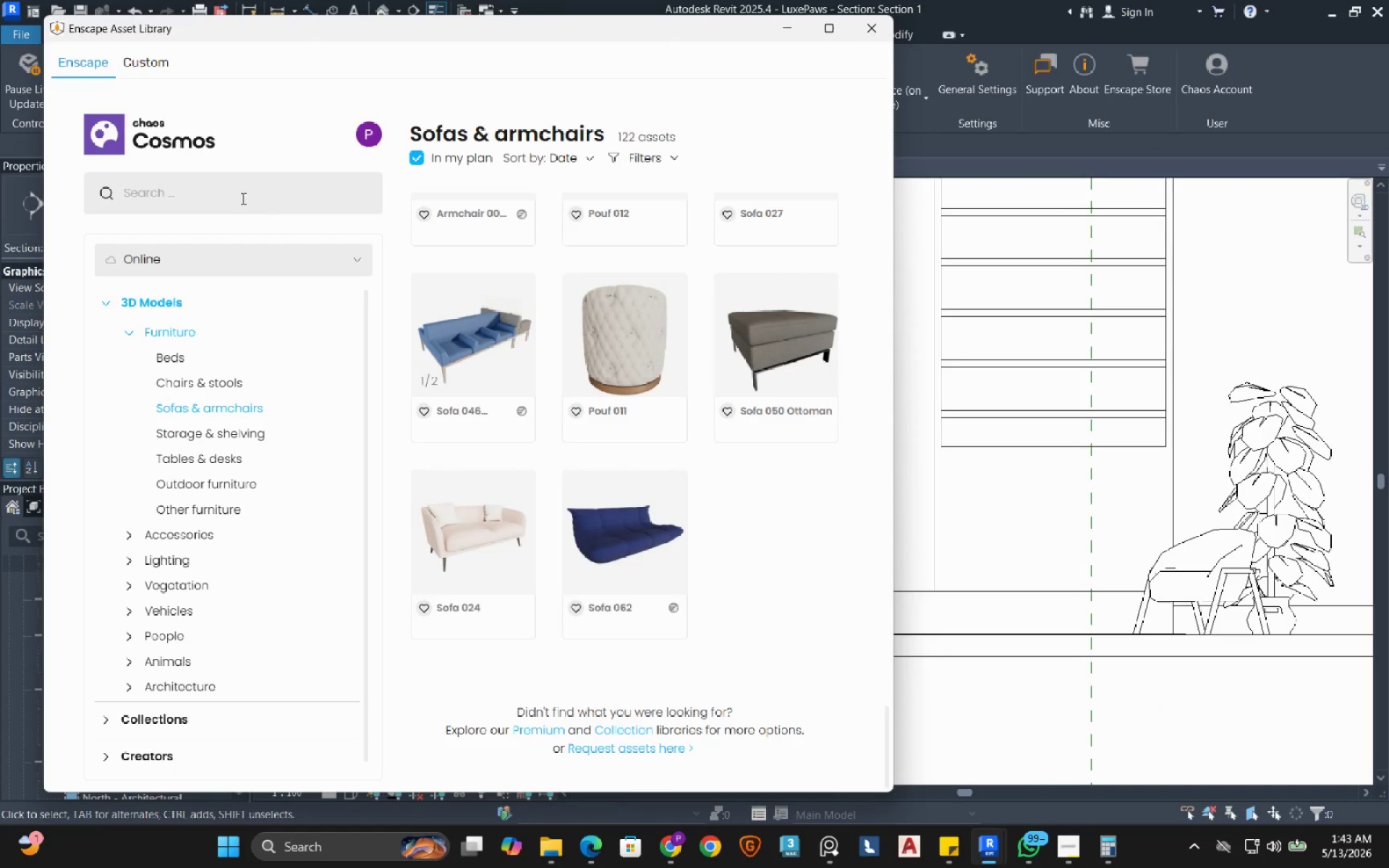 
left_click([171, 192])
 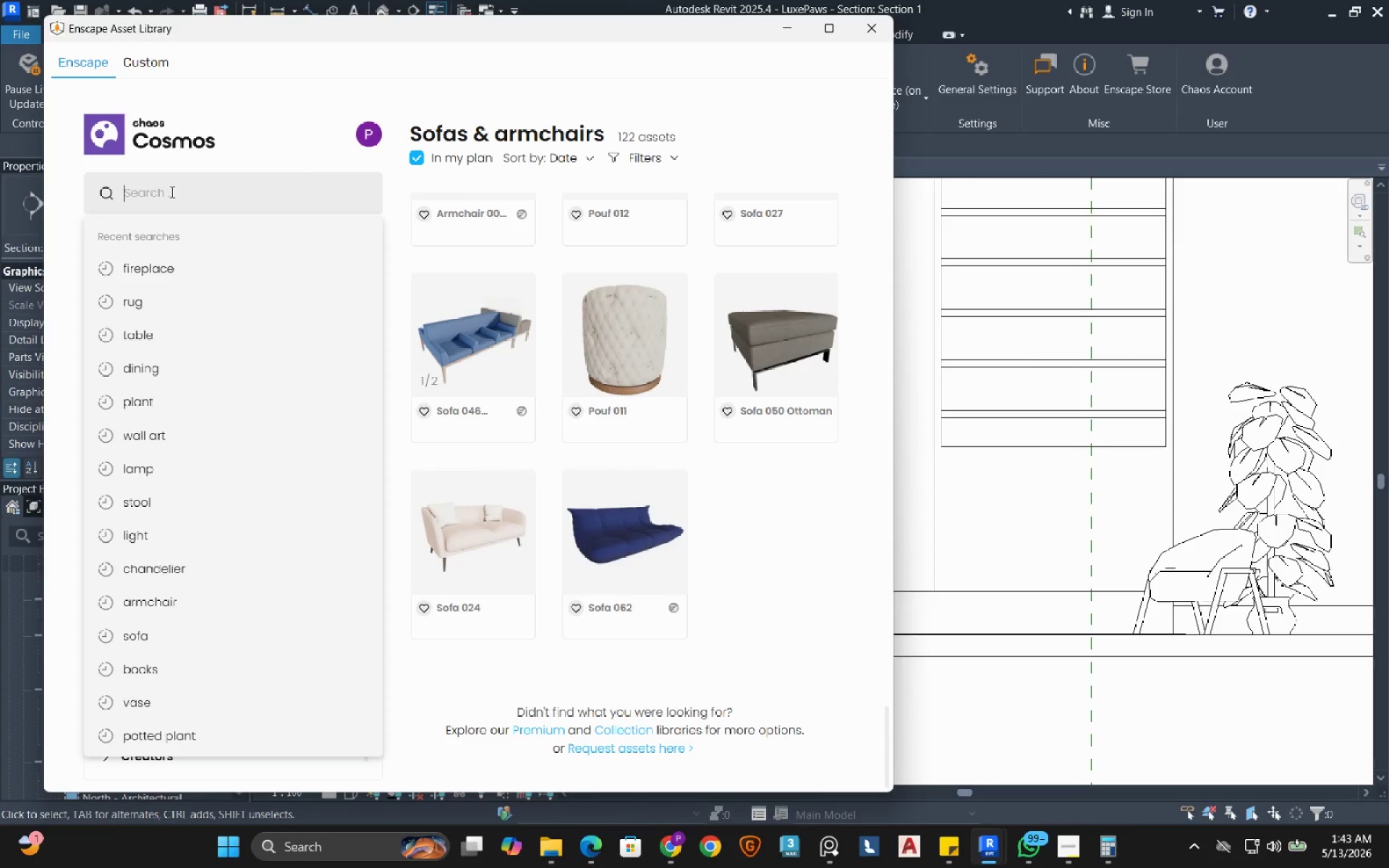 
type(fire)
 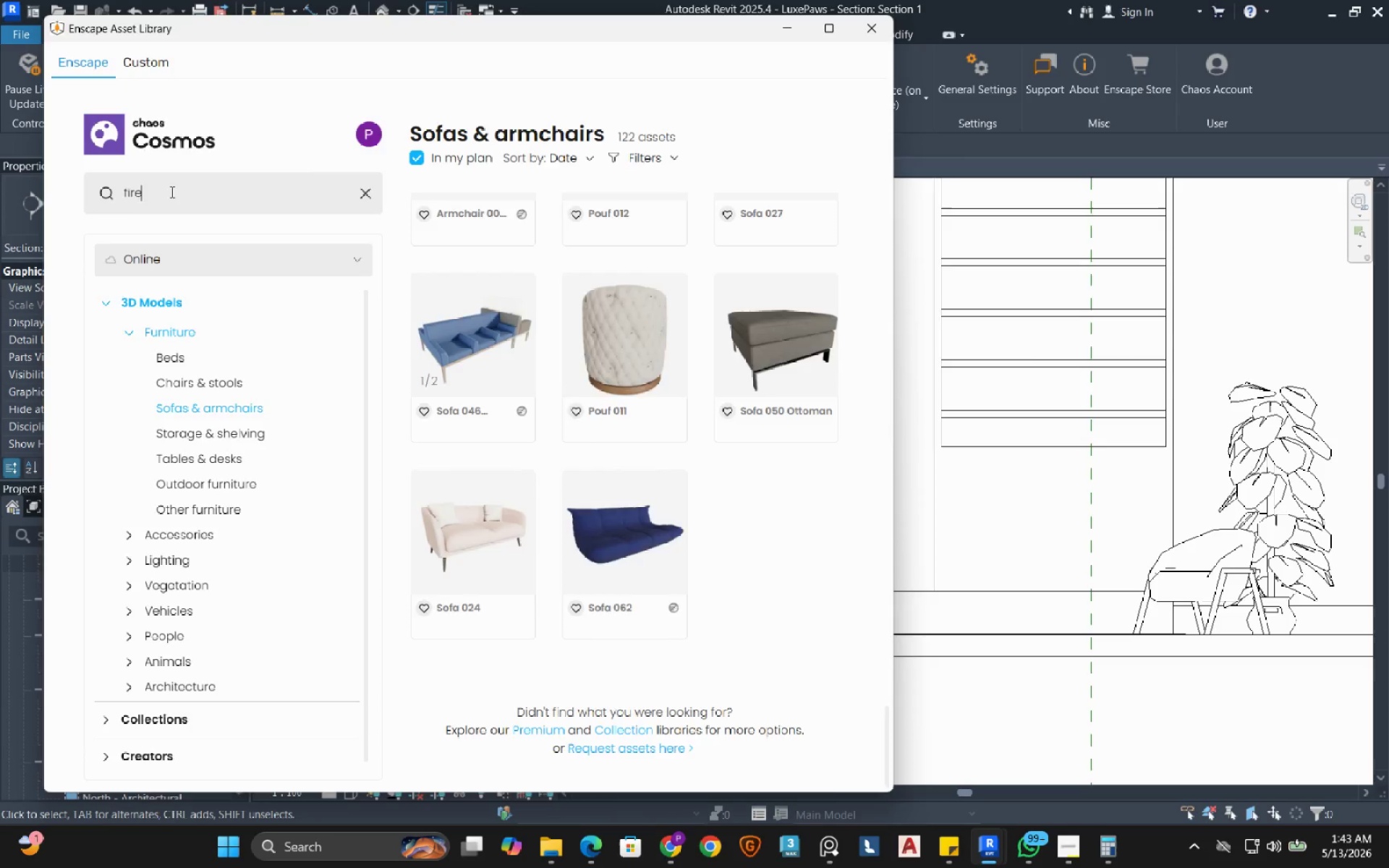 
key(Enter)
 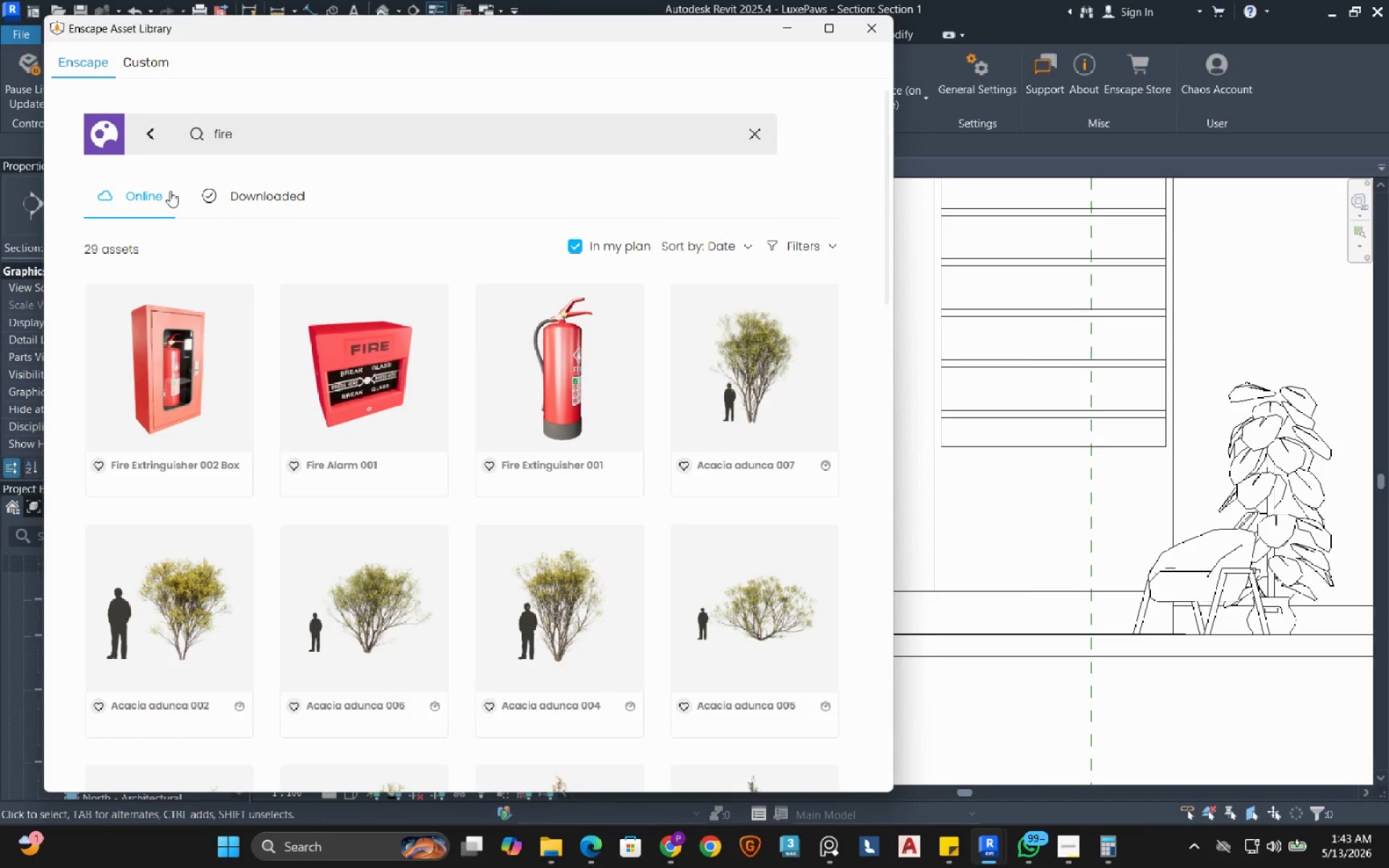 
scroll: coordinate [519, 346], scroll_direction: down, amount: 21.0
 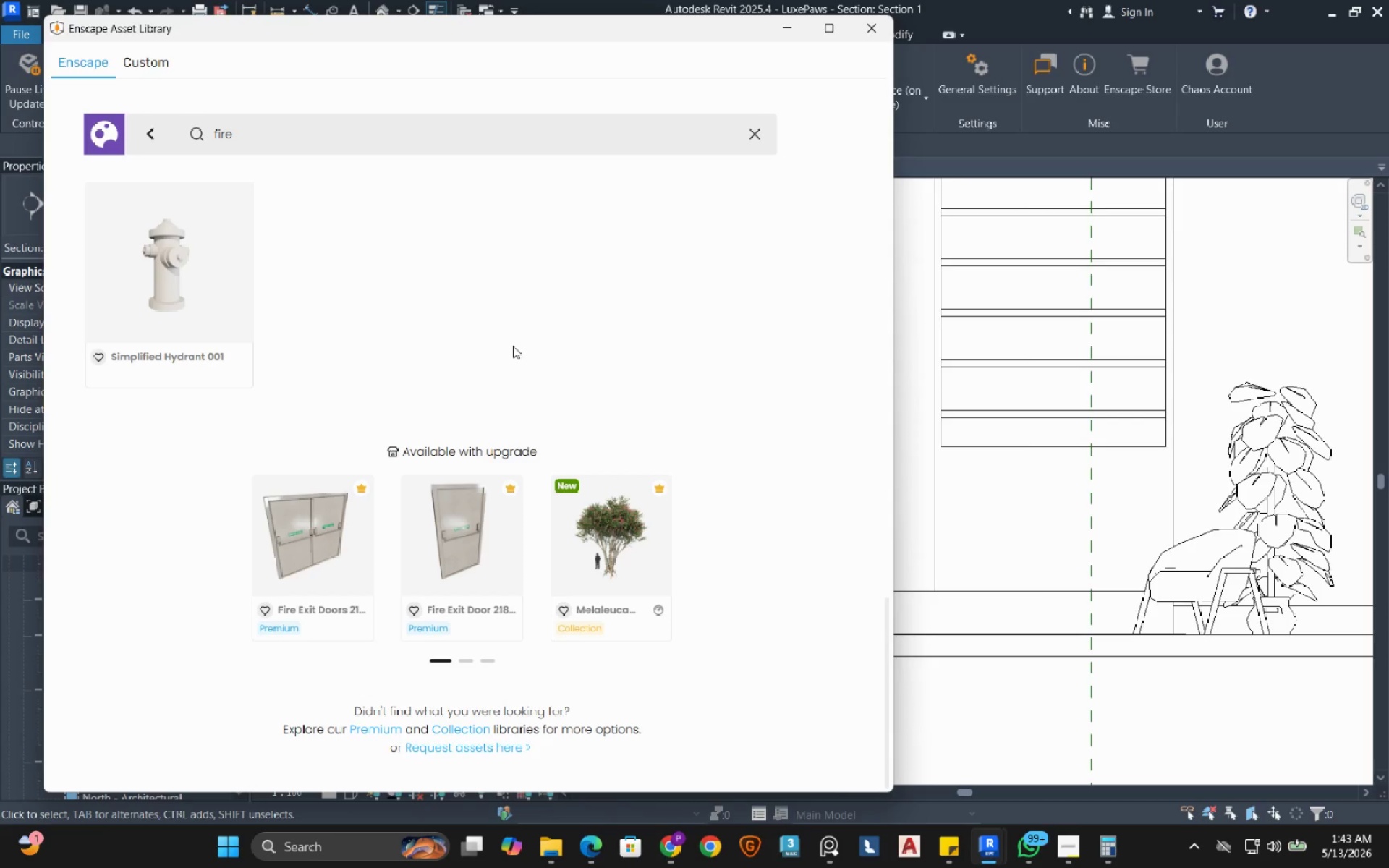 
left_click([793, 29])
 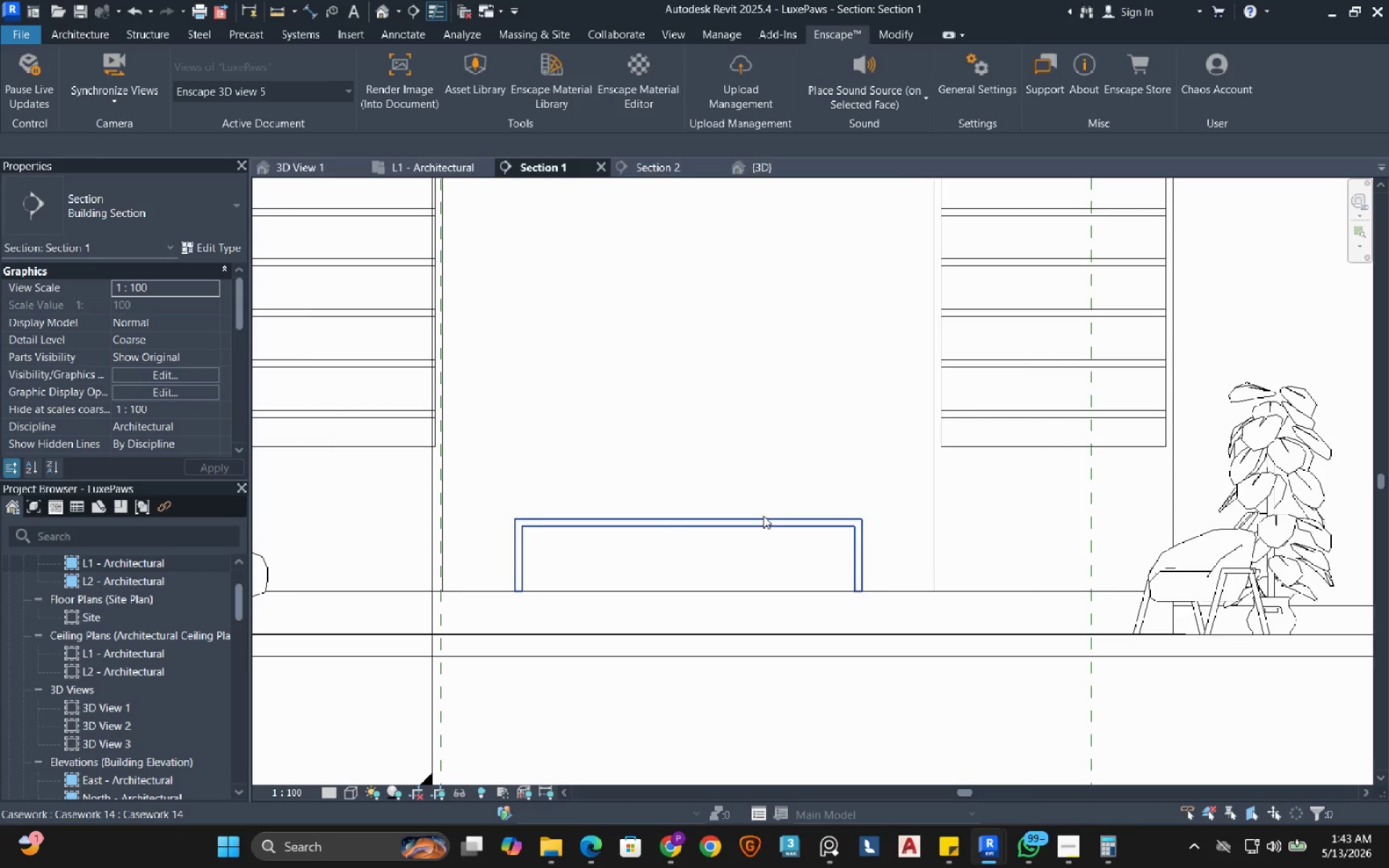 
scroll: coordinate [763, 516], scroll_direction: down, amount: 3.0
 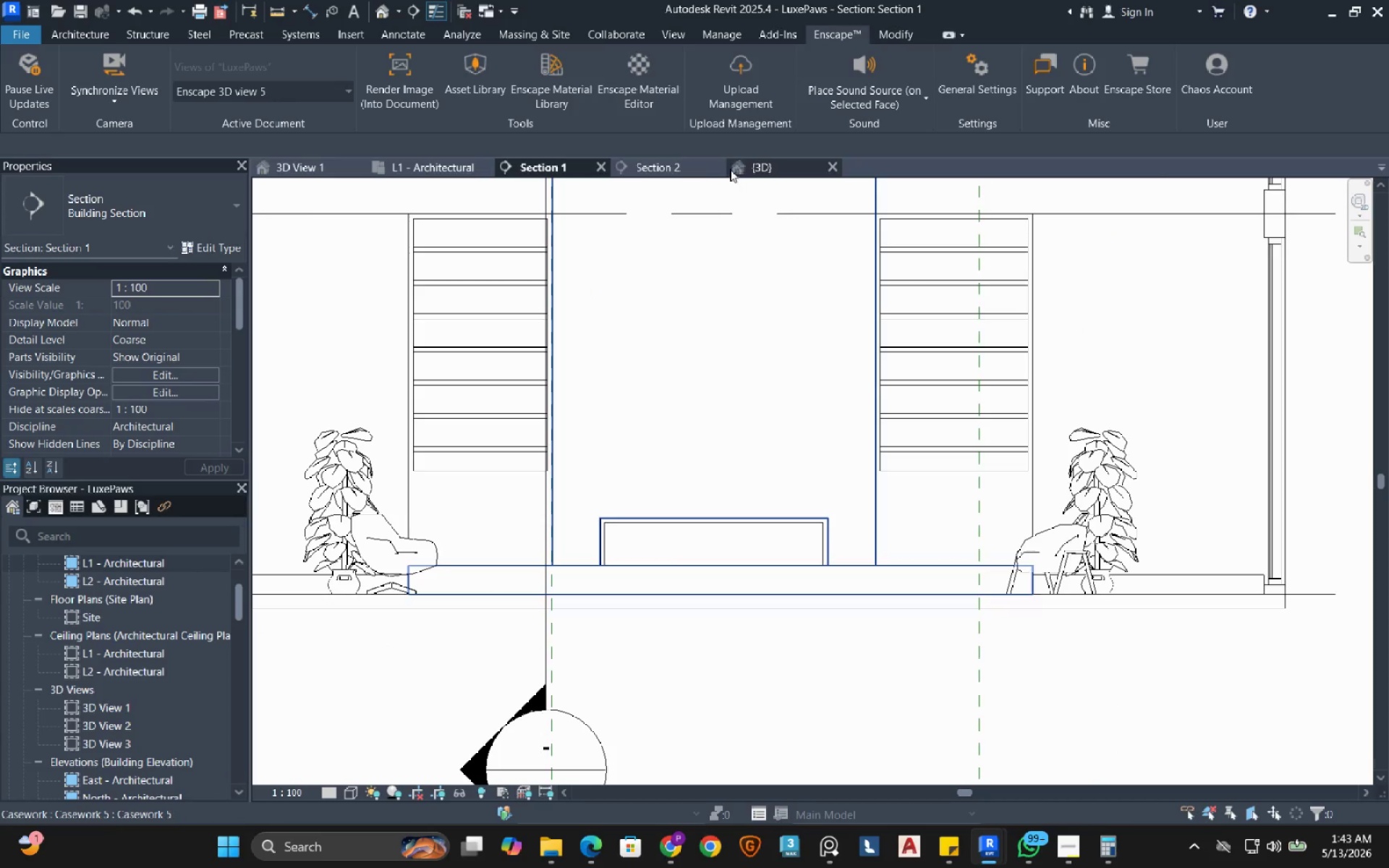 
left_click([765, 166])
 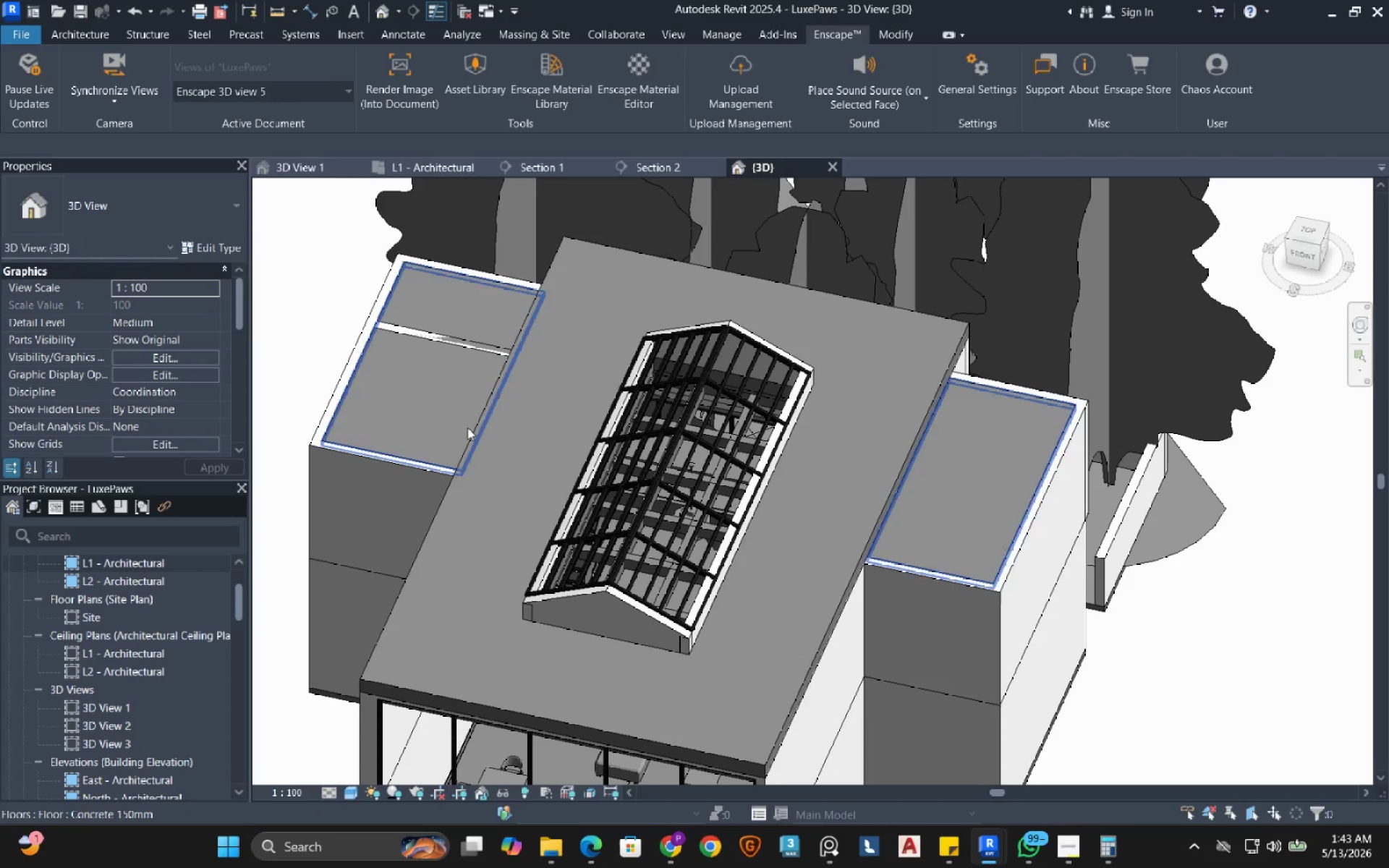 
scroll: coordinate [591, 430], scroll_direction: down, amount: 3.0
 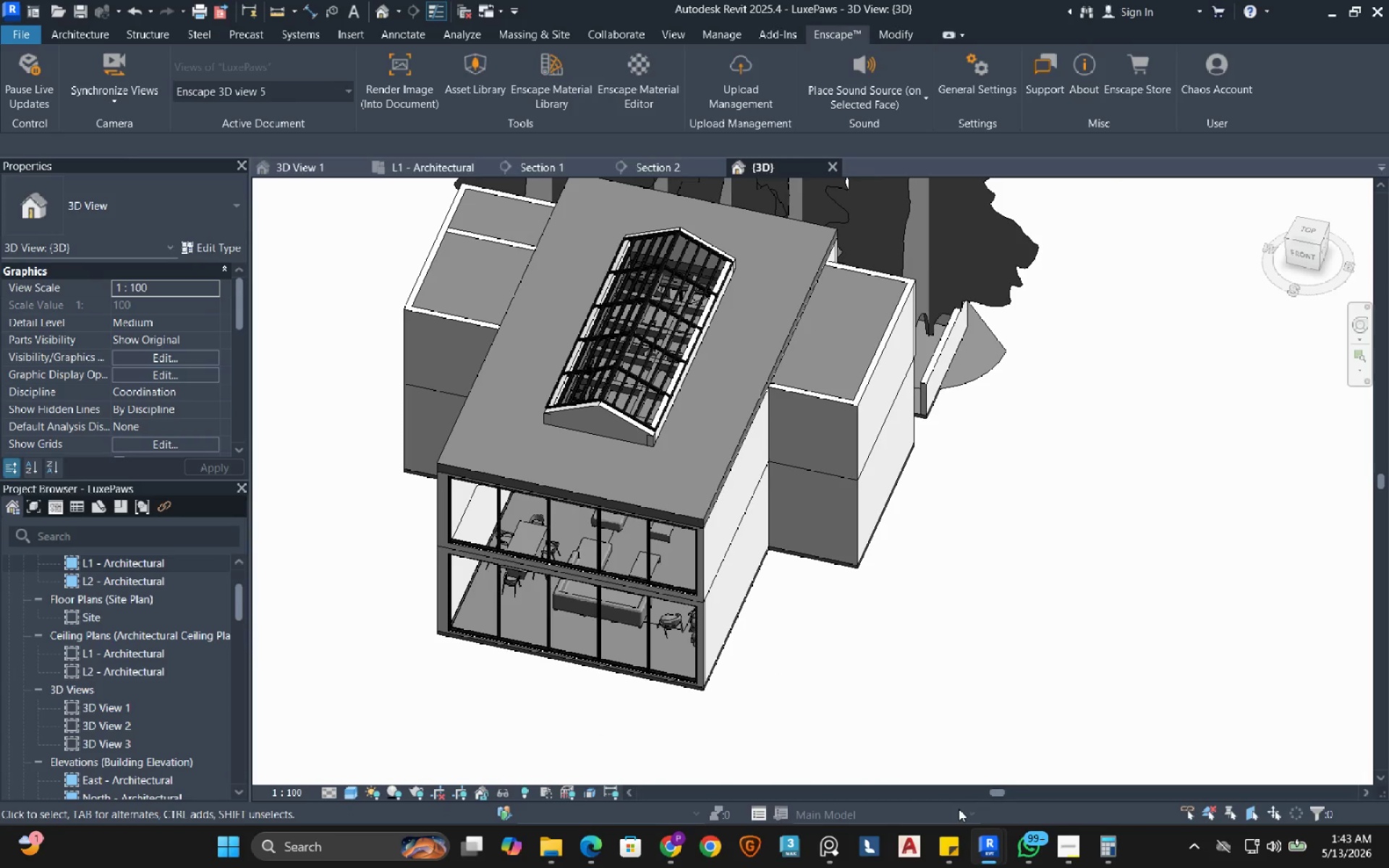 
left_click([1068, 848])